 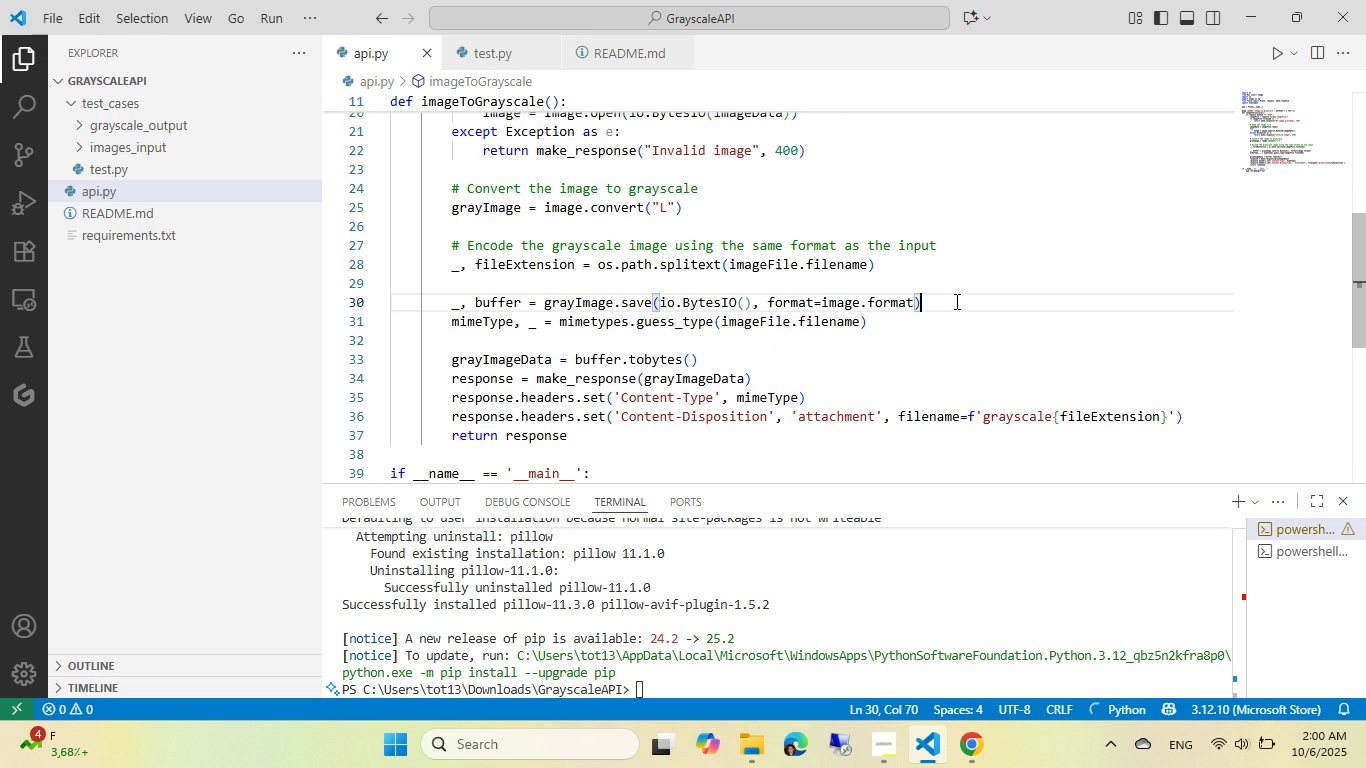 
left_click([764, 336])
 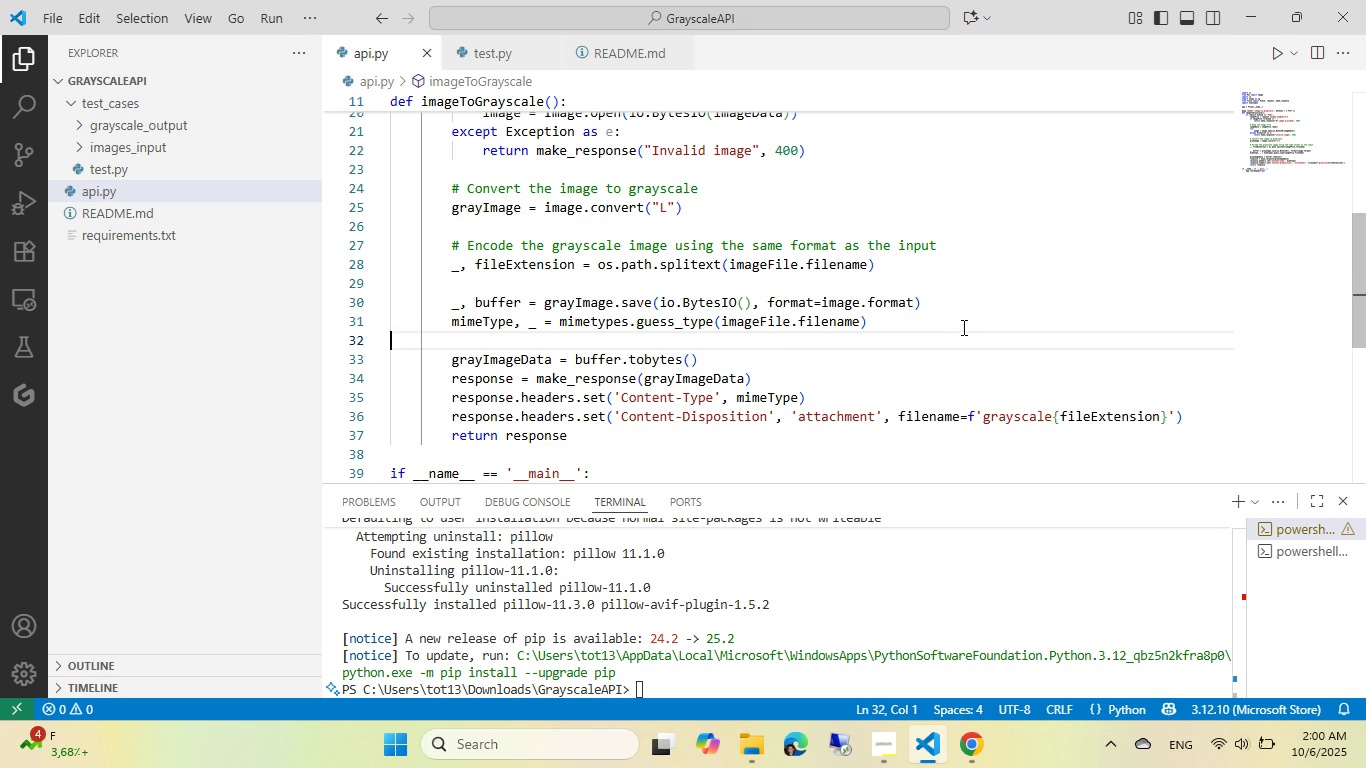 
left_click([982, 305])
 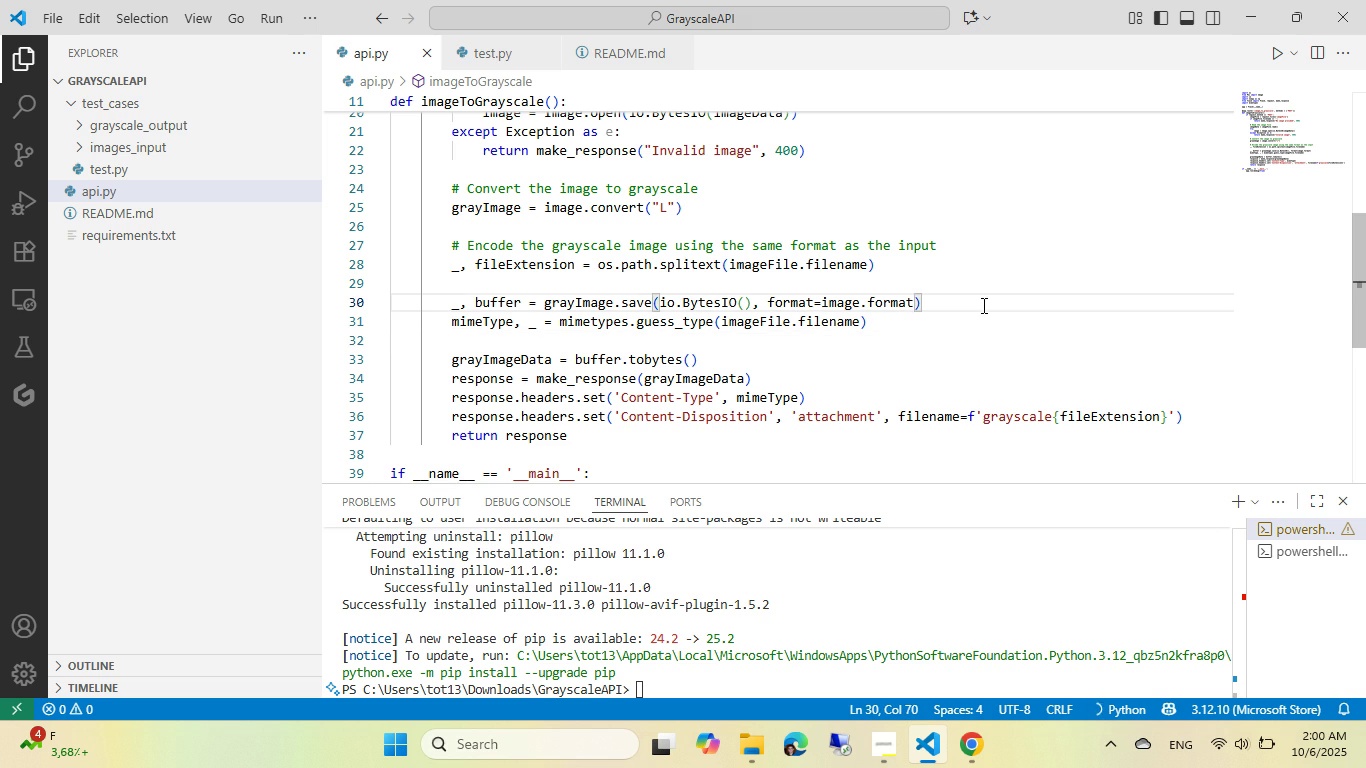 
key(NumpadEnter)
key(NumpadEnter)
type(3Get )
 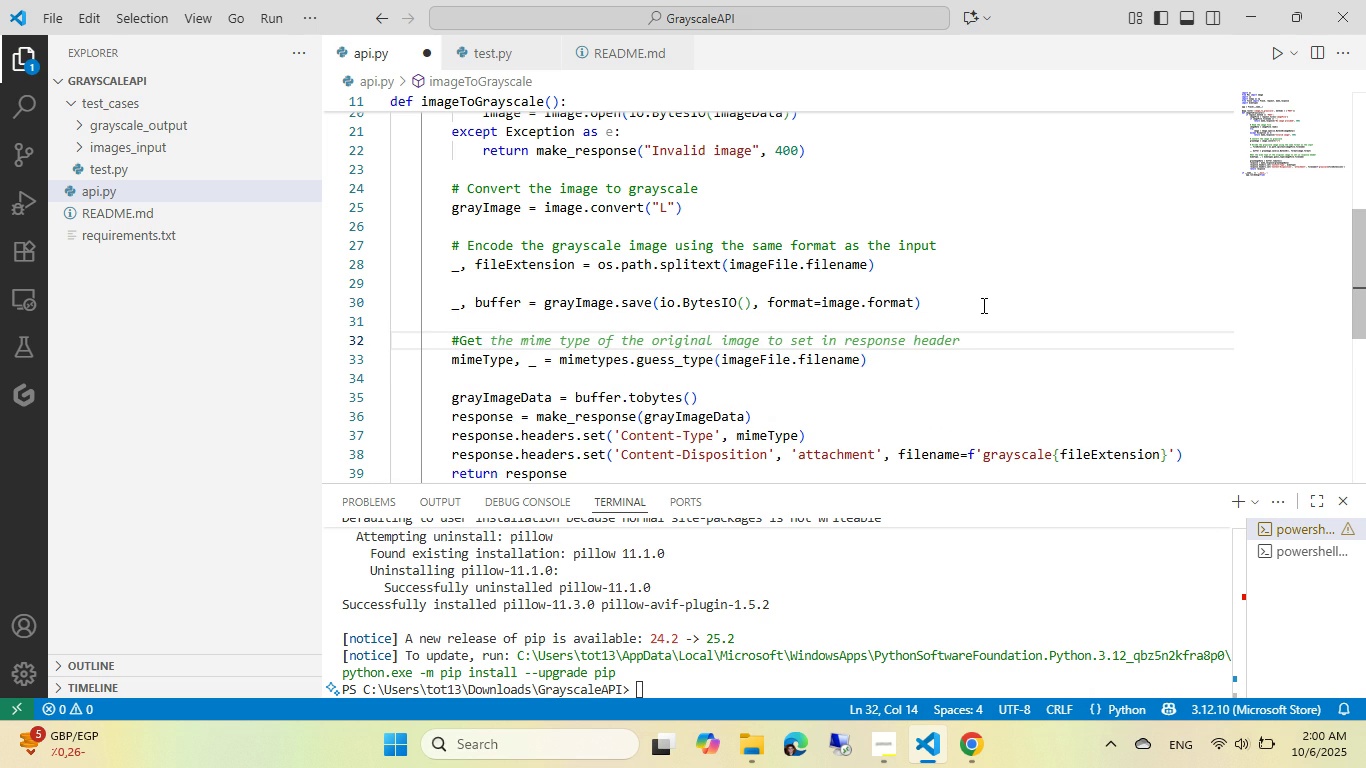 
key(Tab)
 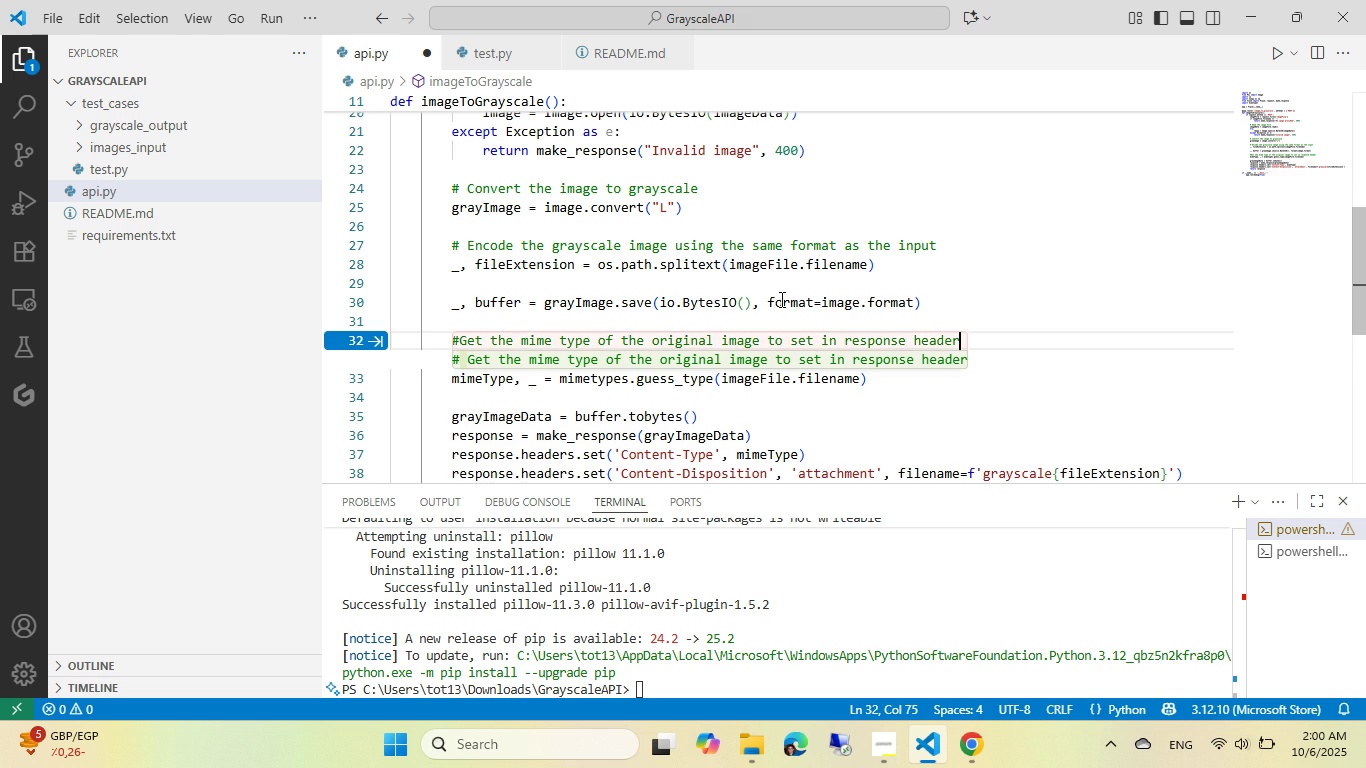 
key(Tab)
 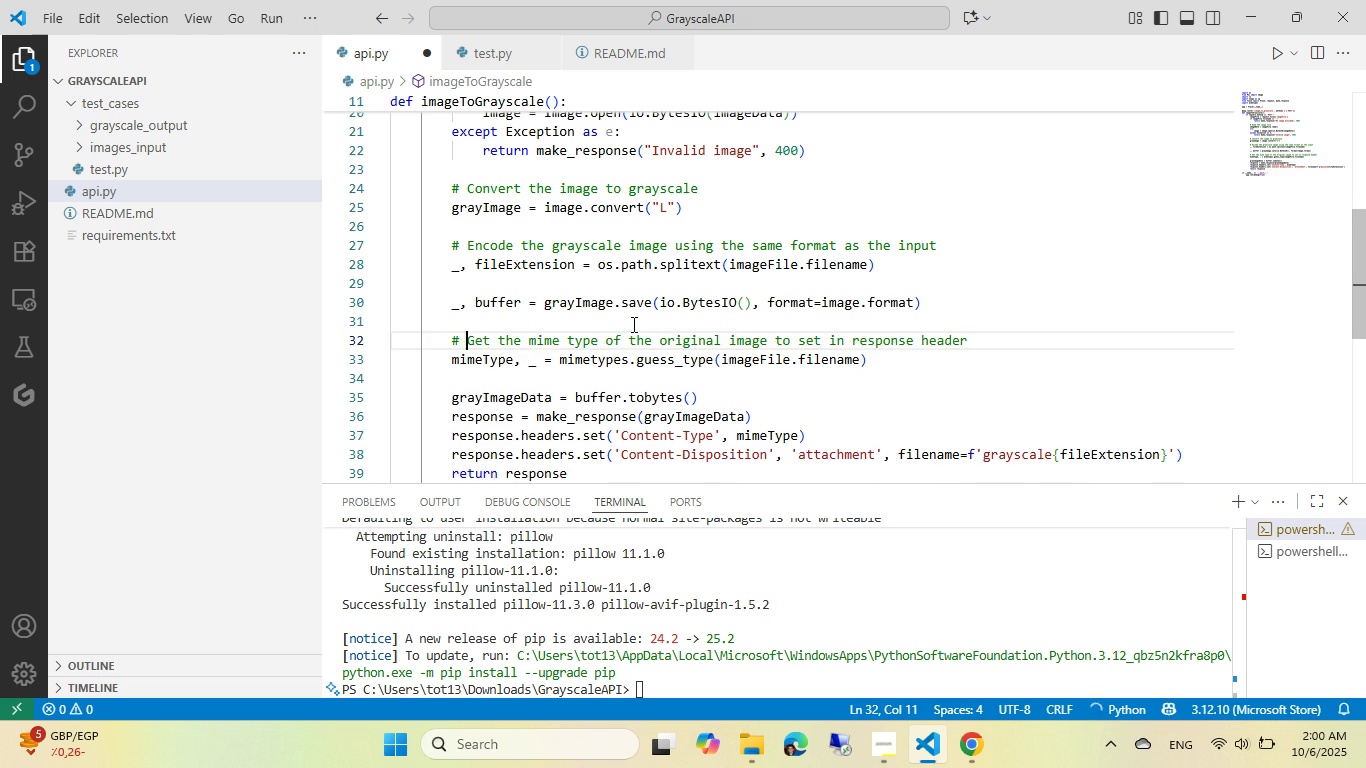 
scroll: coordinate [632, 324], scroll_direction: down, amount: 1.0
 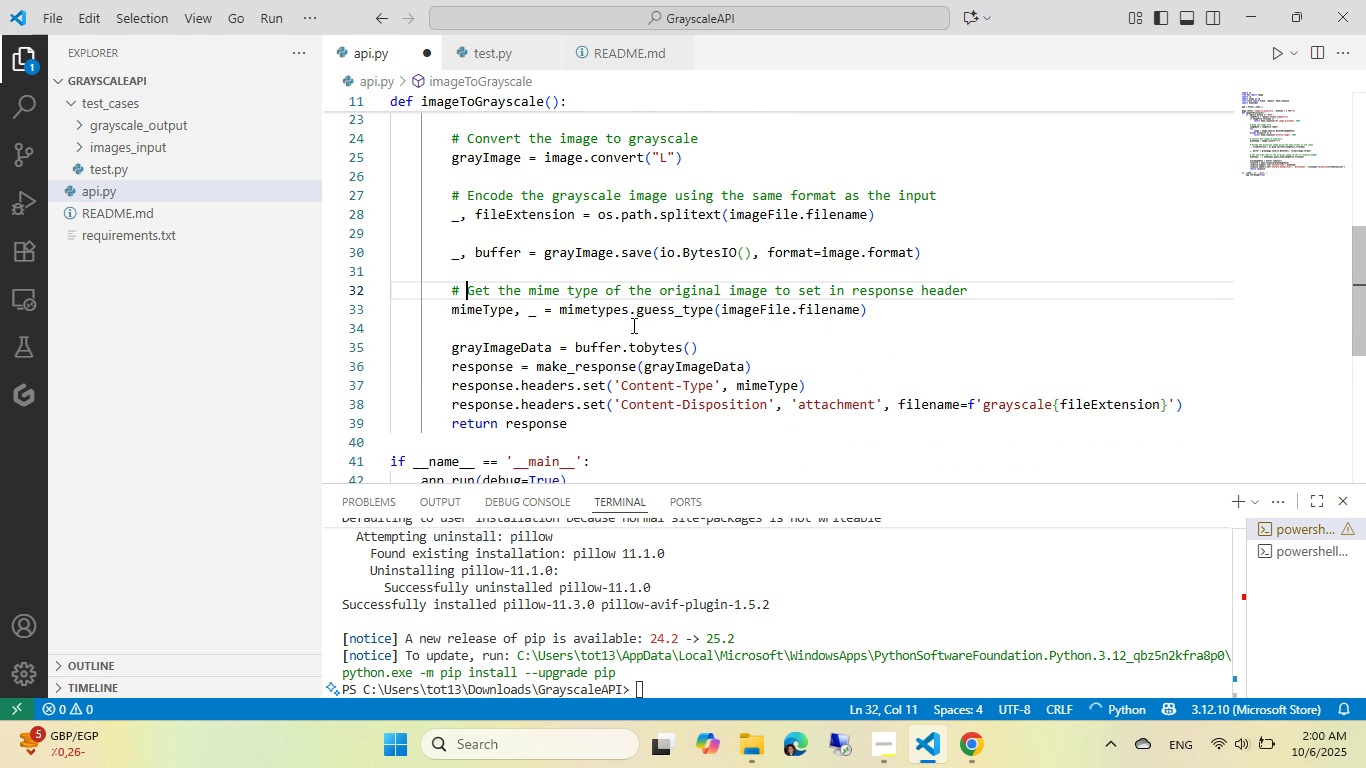 
key(Control+ControlLeft)
 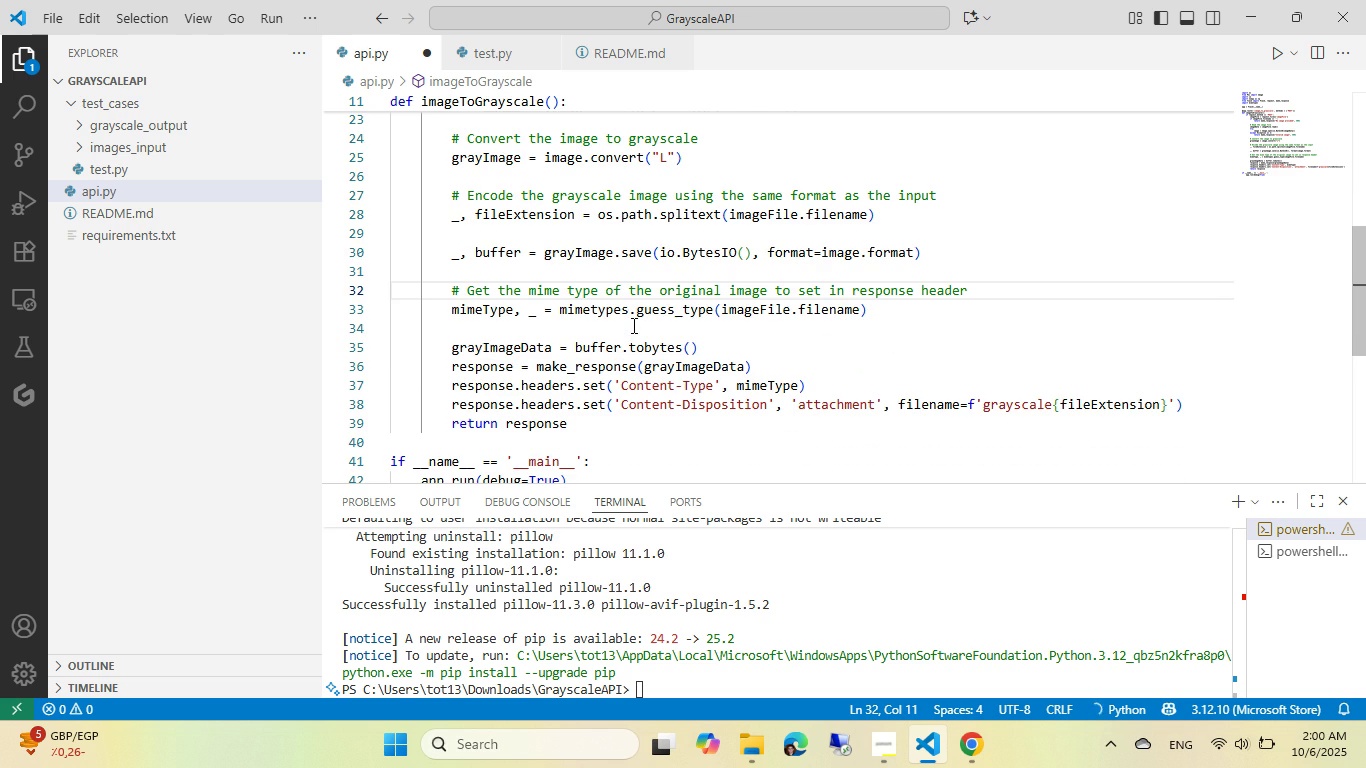 
key(Control+S)
 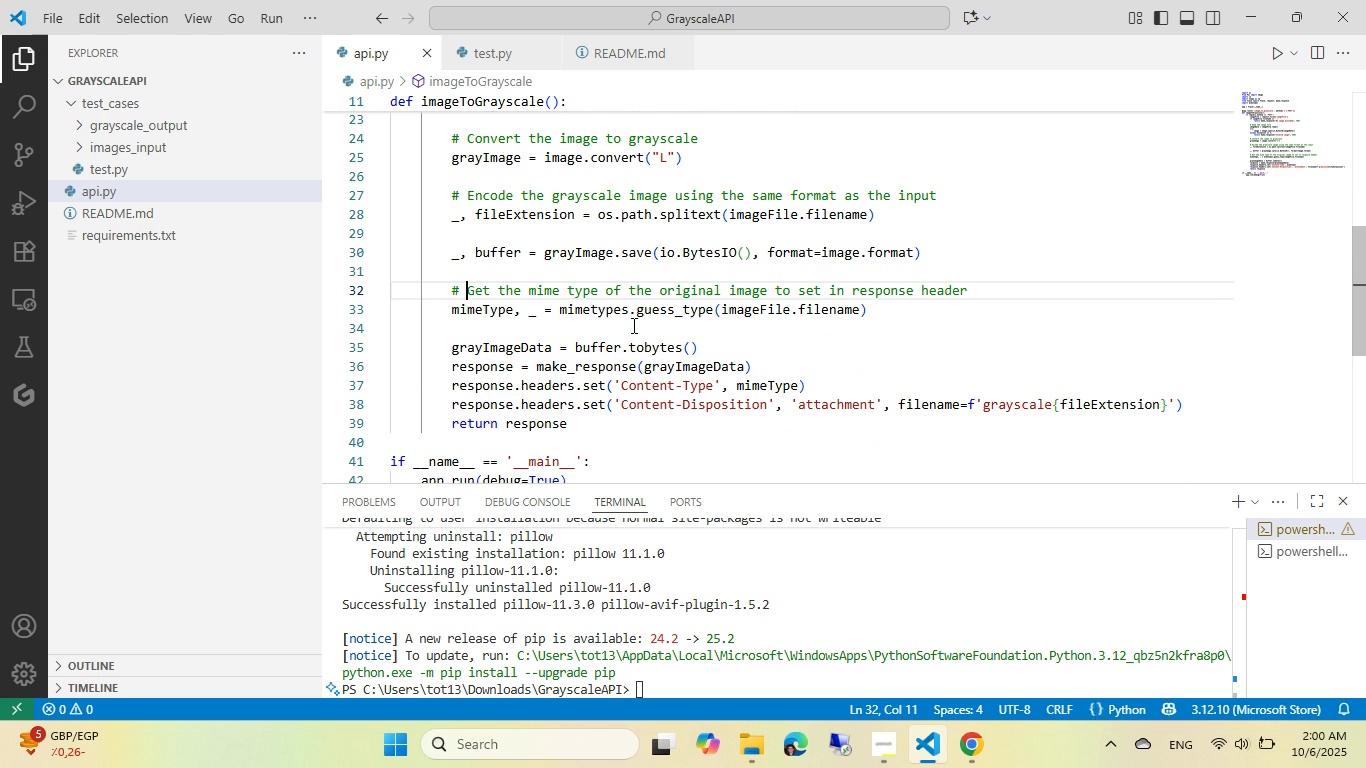 
scroll: coordinate [632, 325], scroll_direction: down, amount: 1.0
 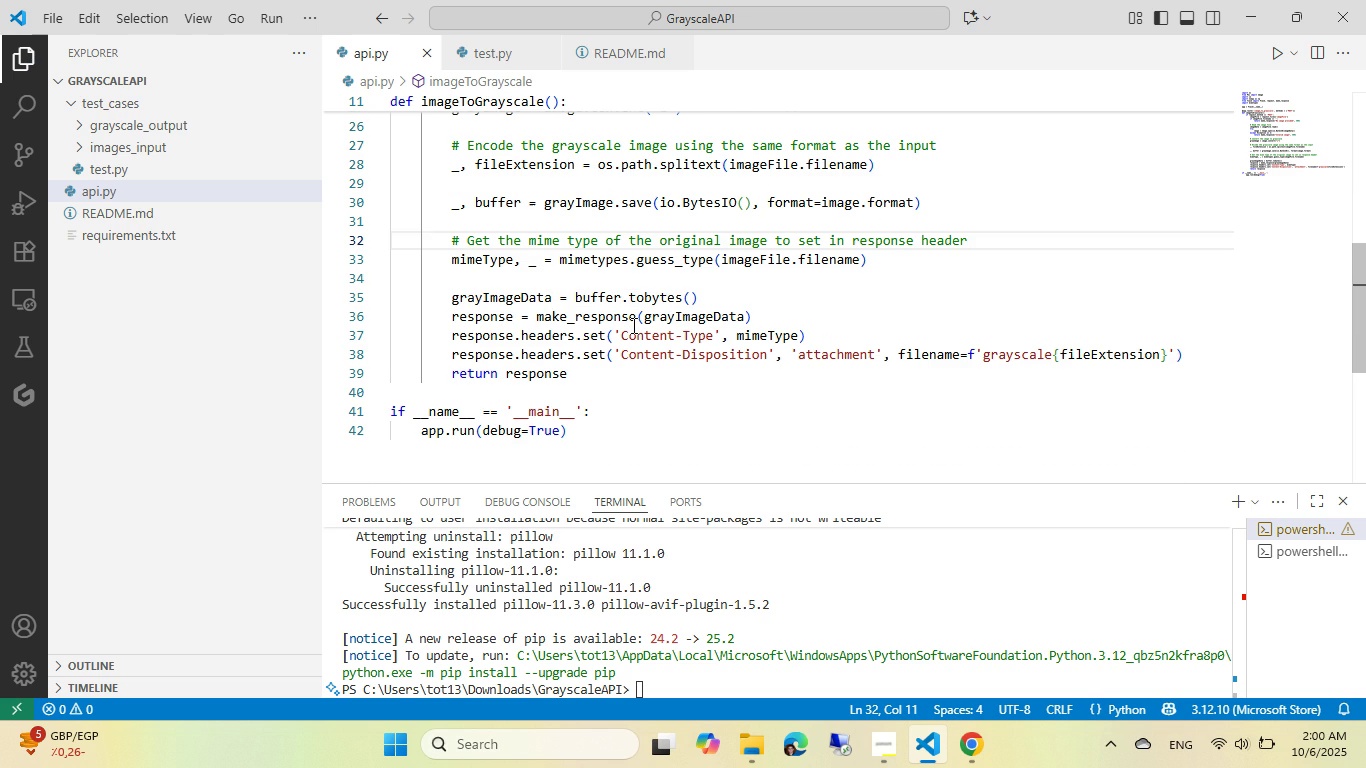 
scroll: coordinate [632, 325], scroll_direction: up, amount: 12.0
 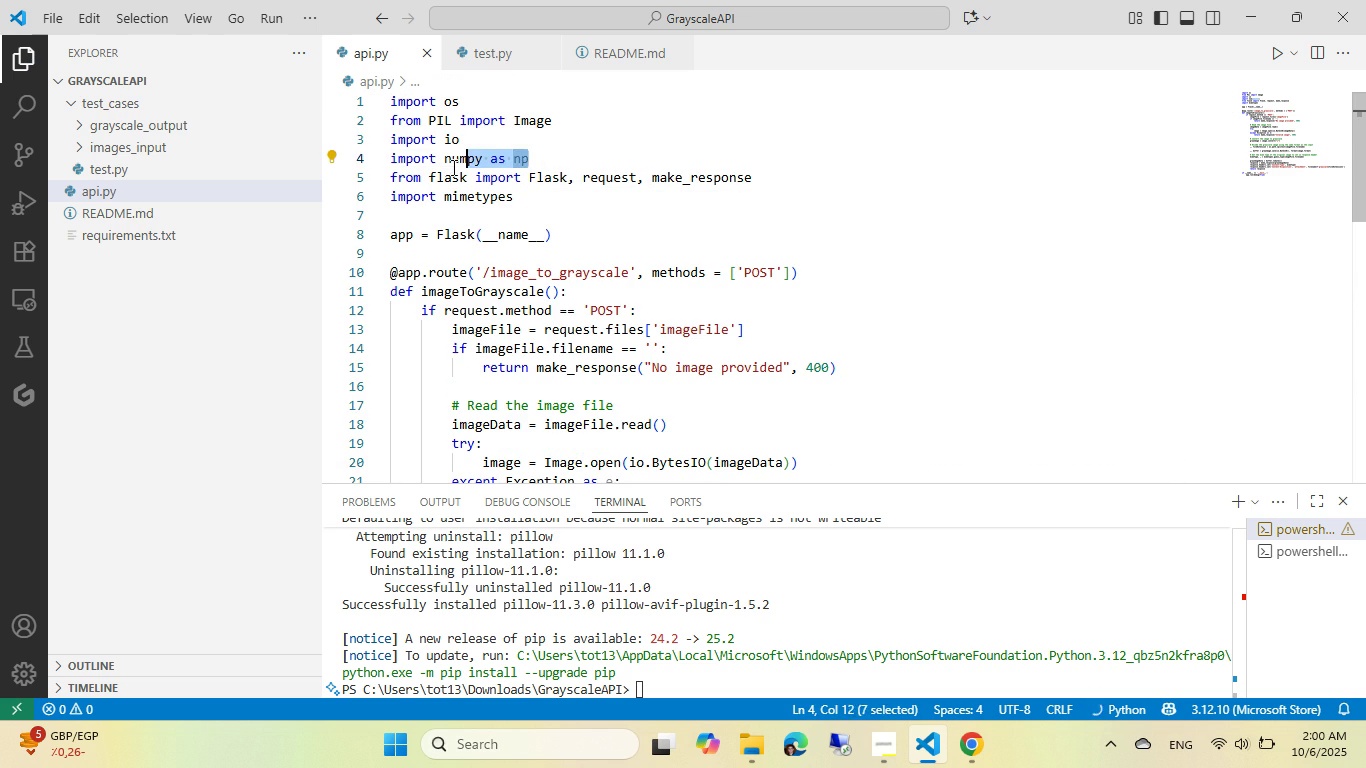 
key(Backspace)
 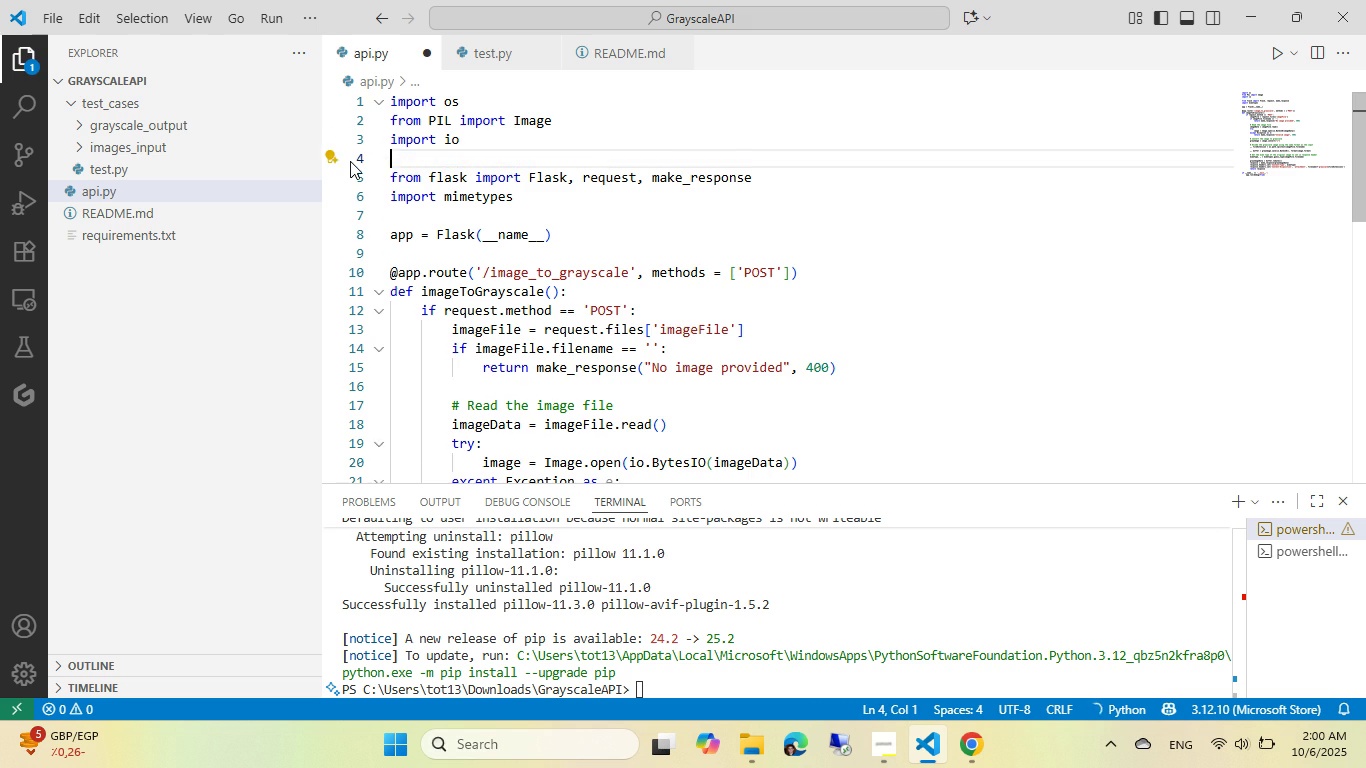 
key(Backspace)